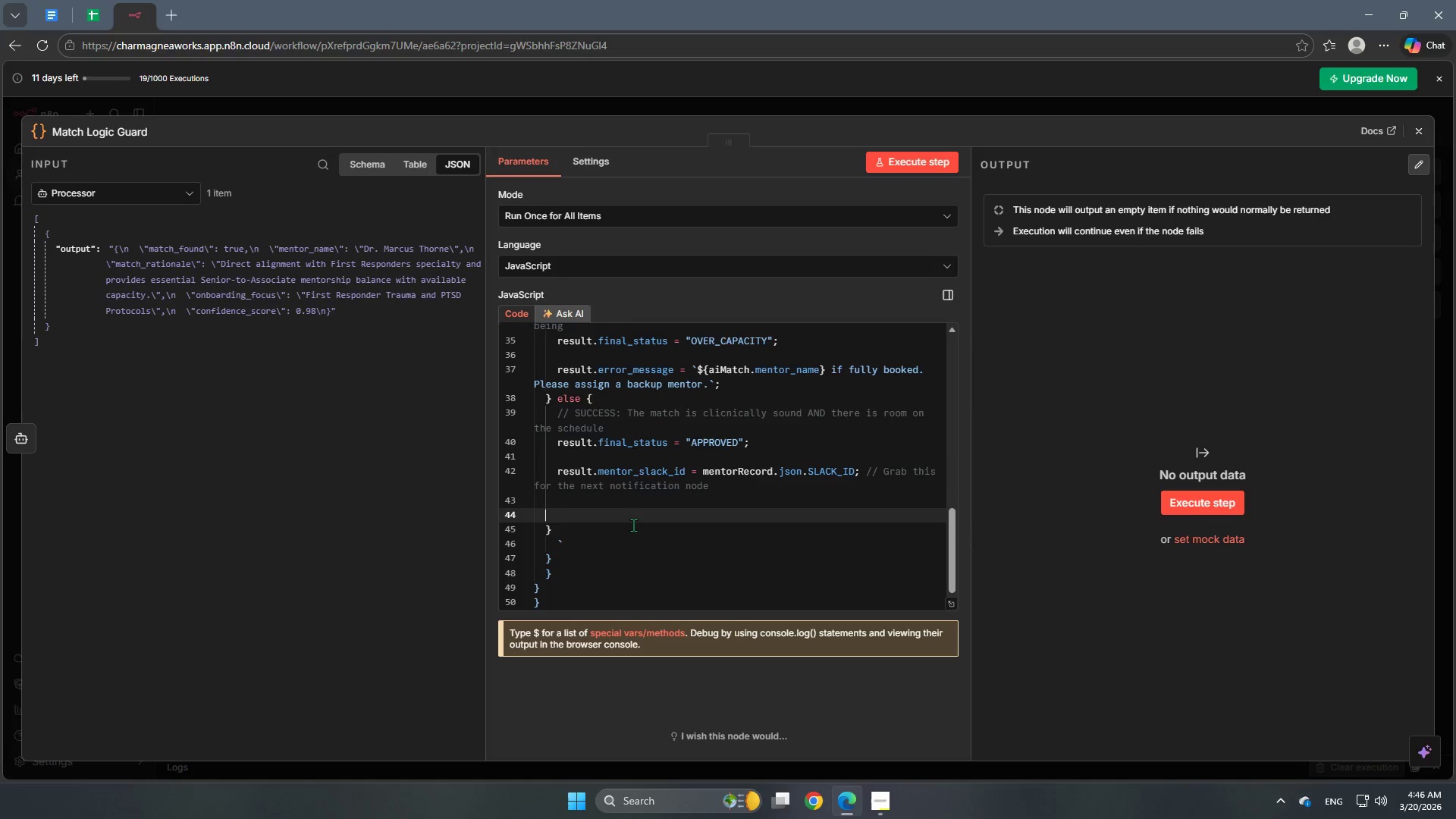 
key(Backspace)
 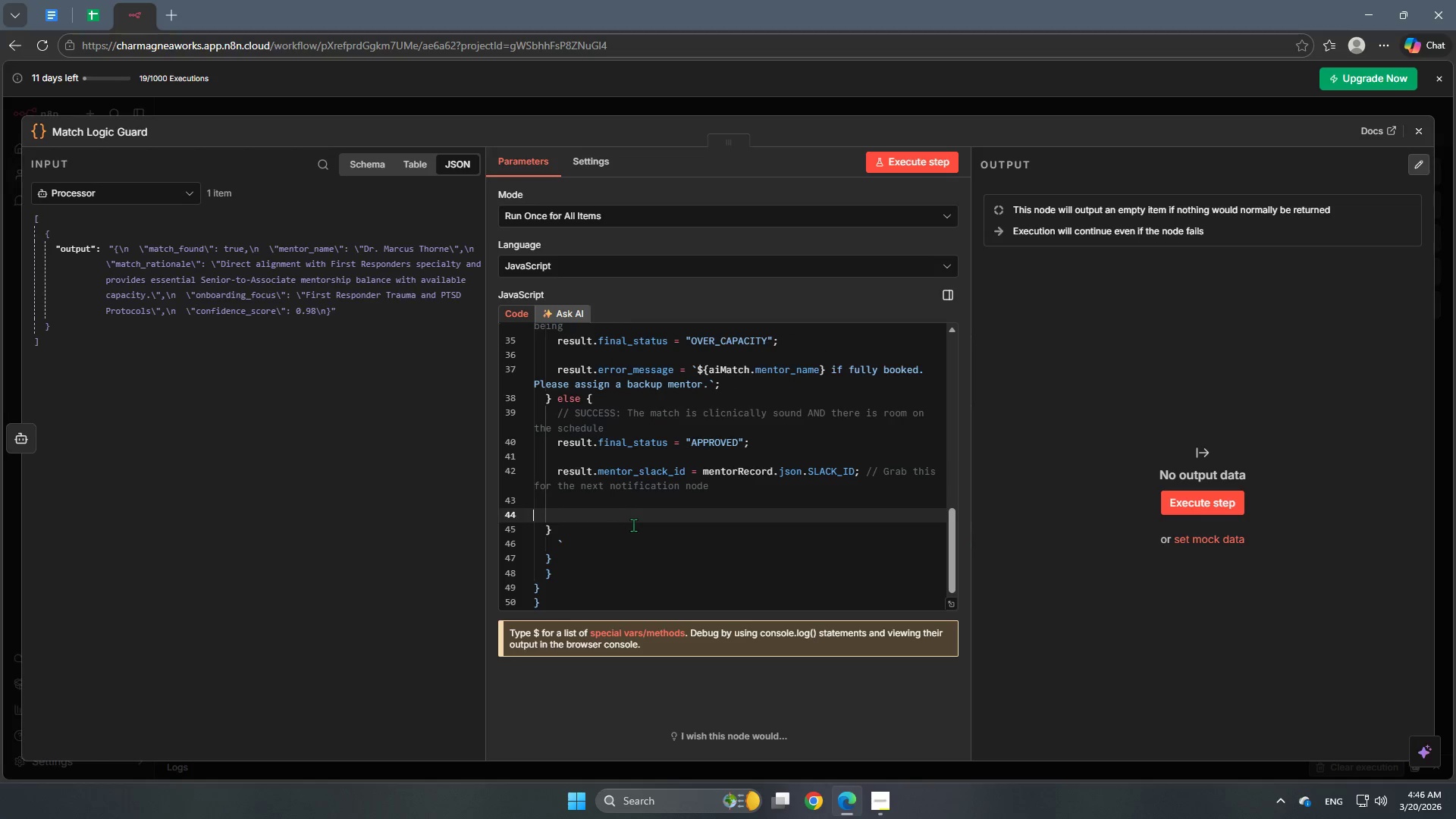 
key(Backspace)
 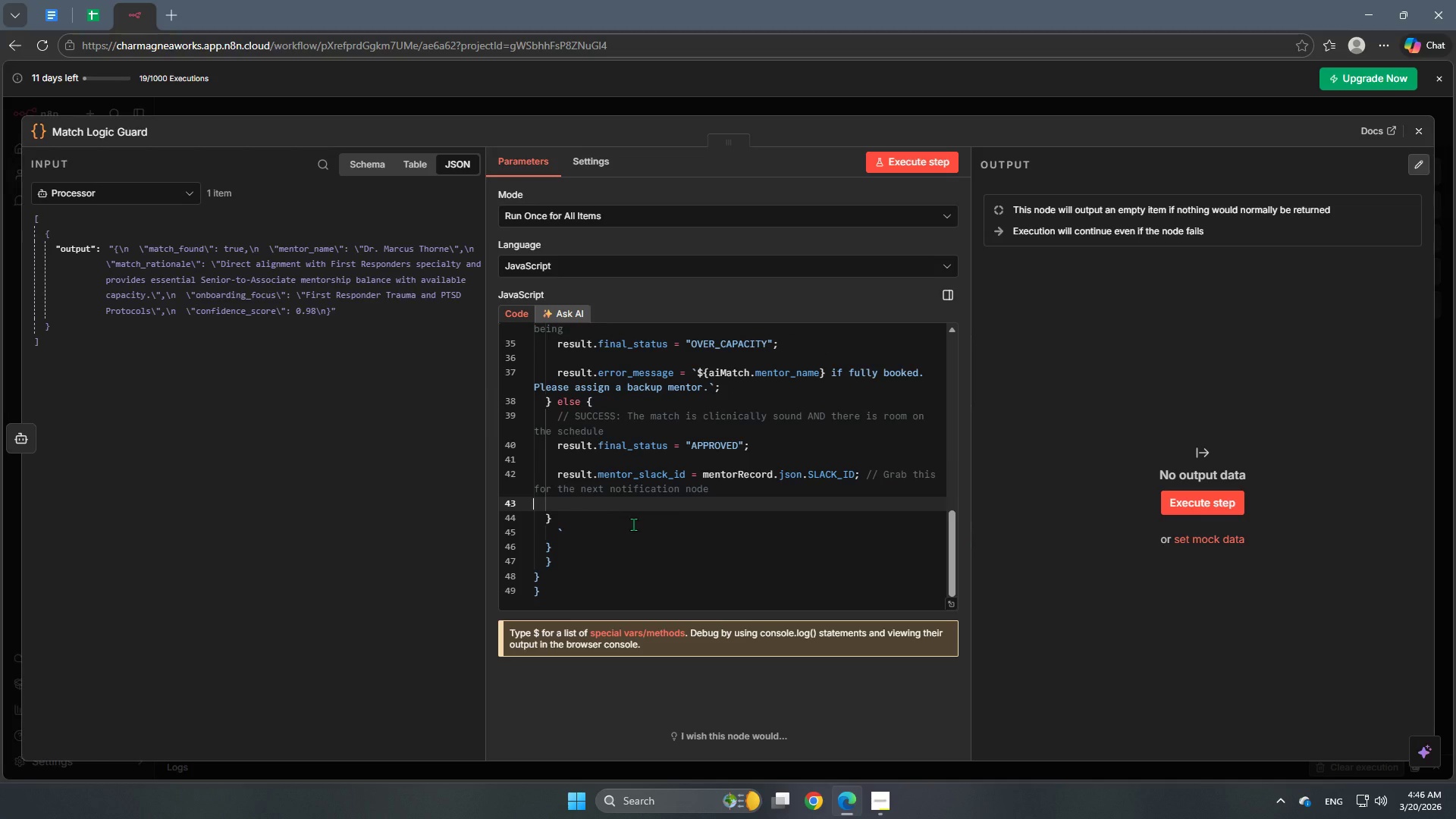 
key(Backspace)
 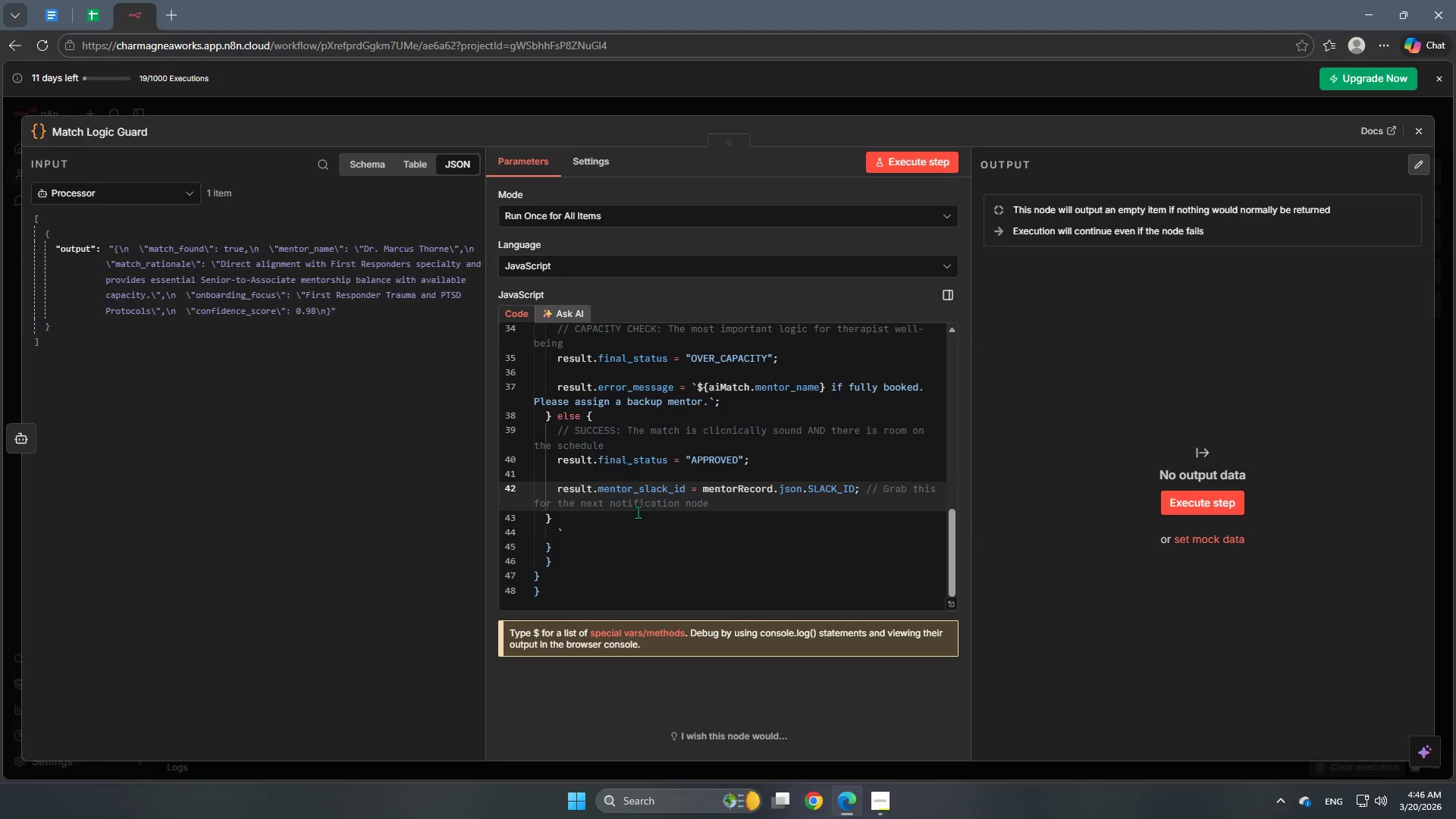 
left_click([609, 522])
 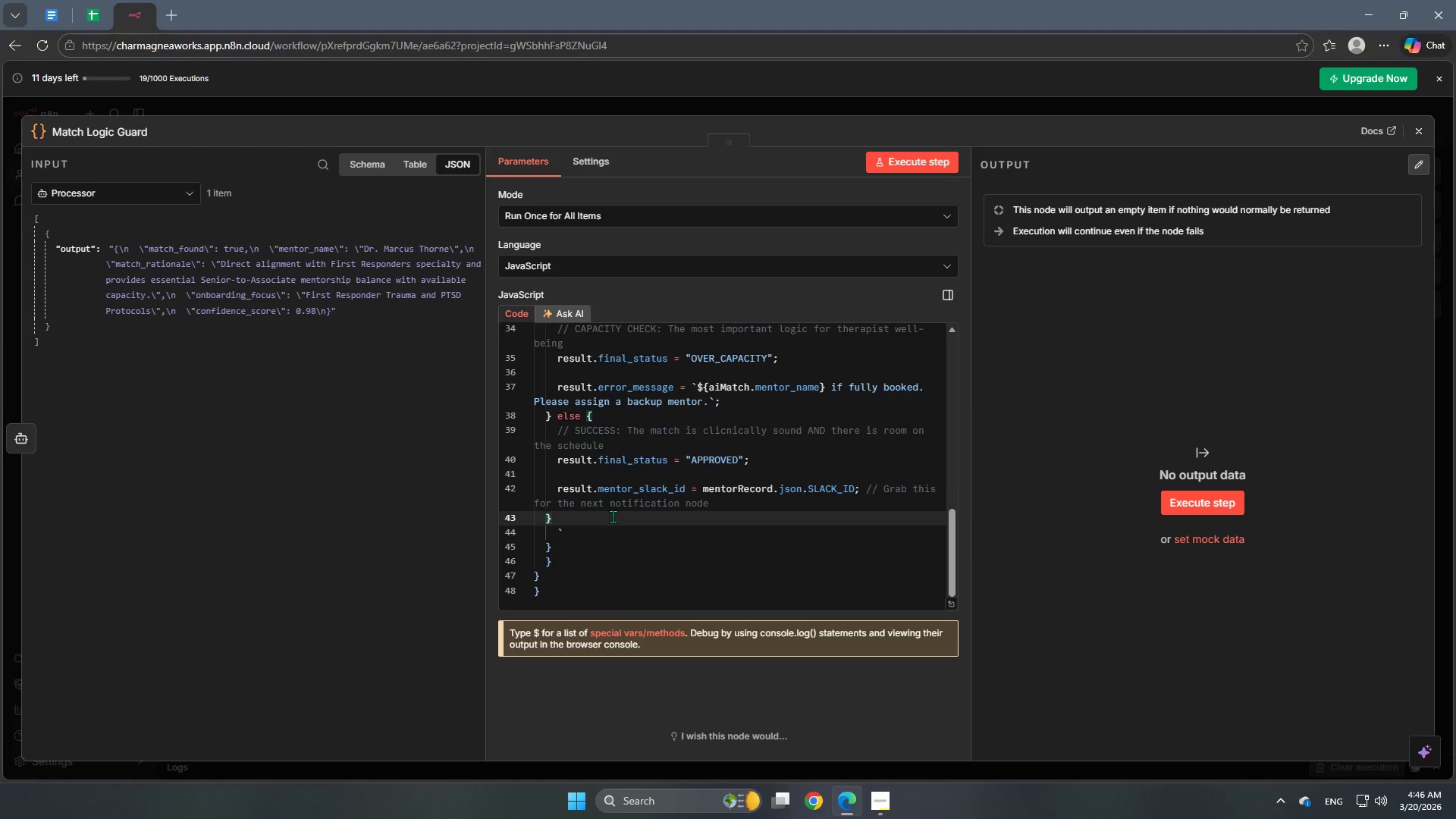 
key(Enter)
 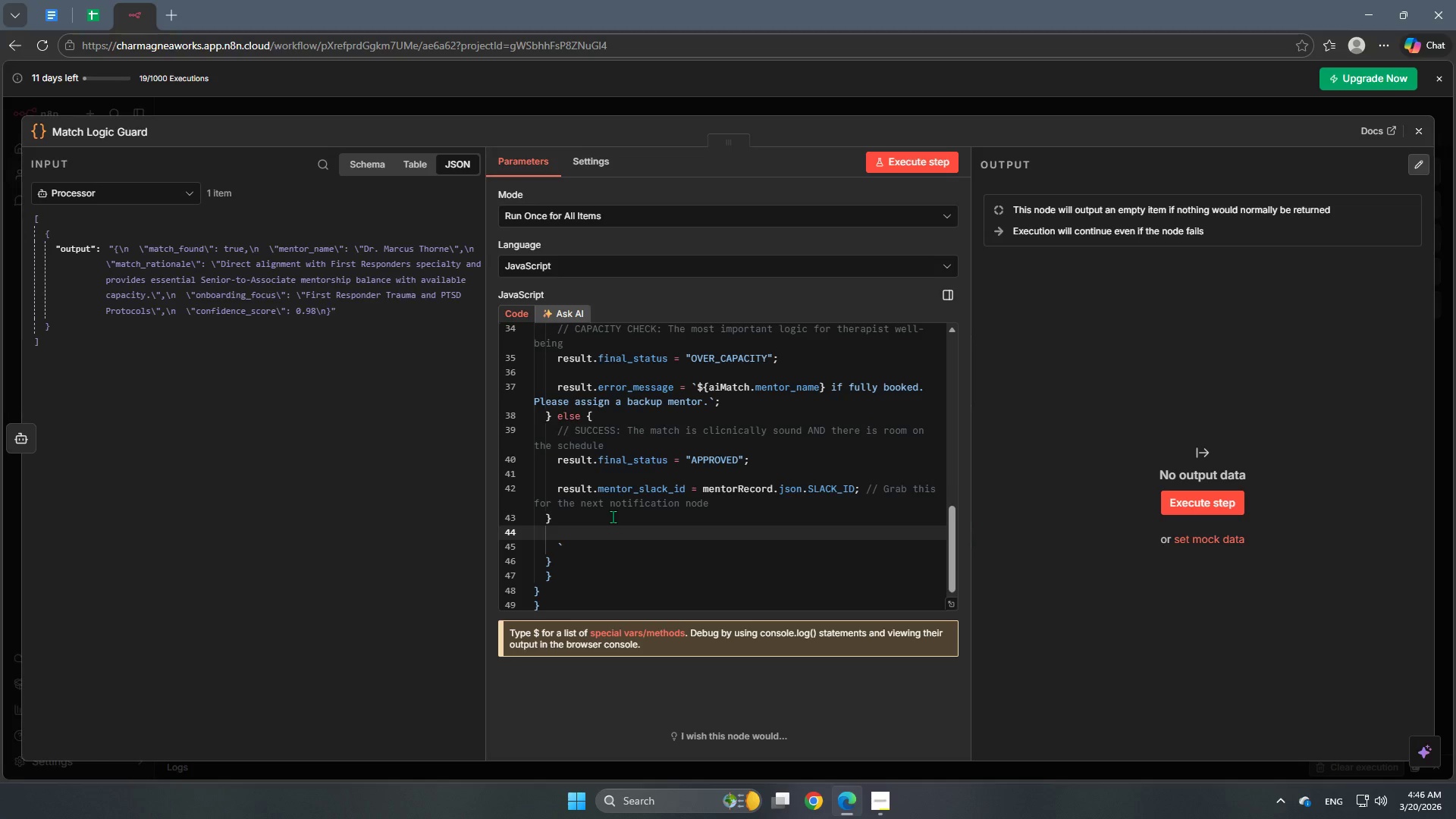 
key(Backspace)
type(} catc)
 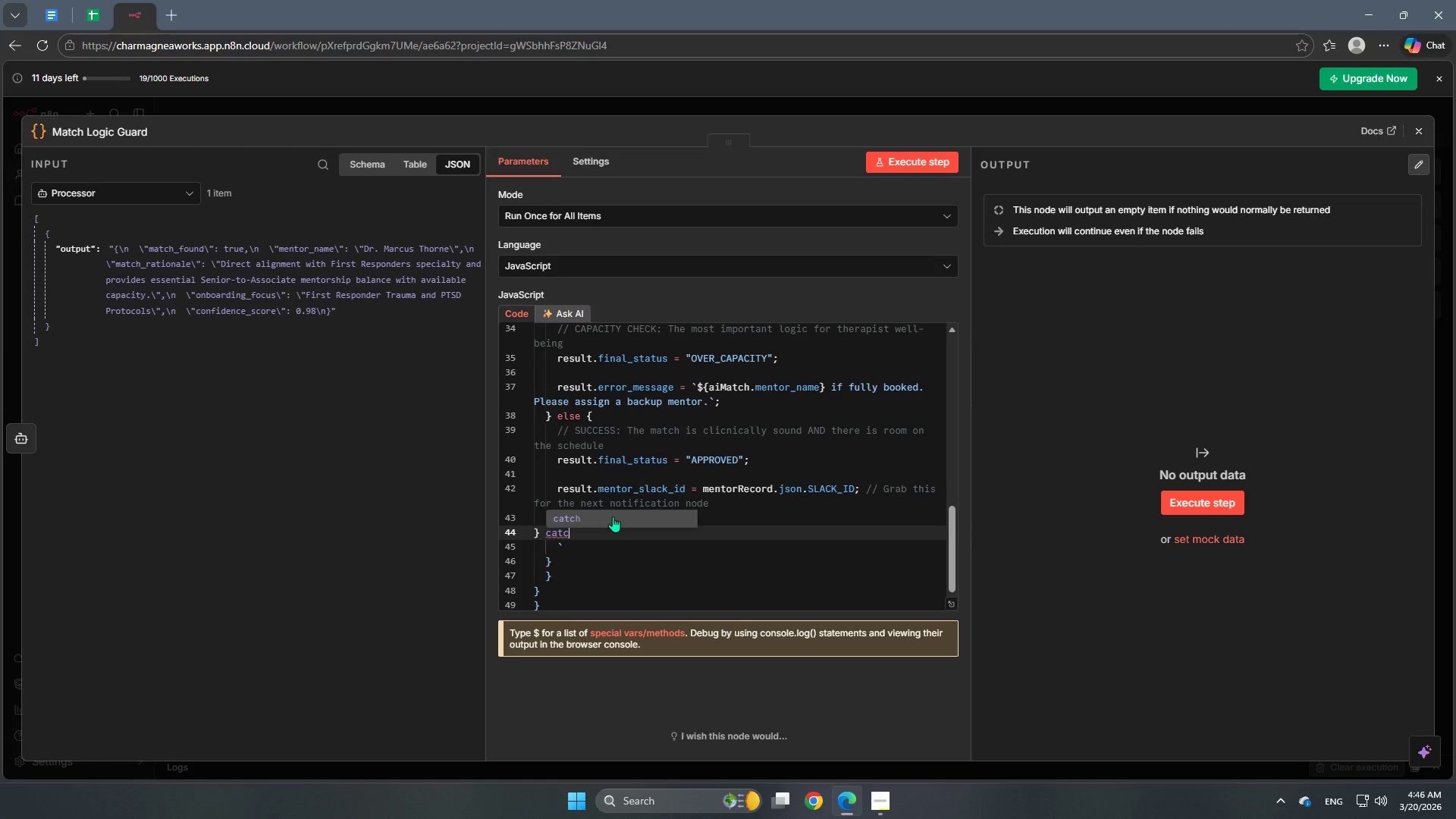 
key(Enter)
 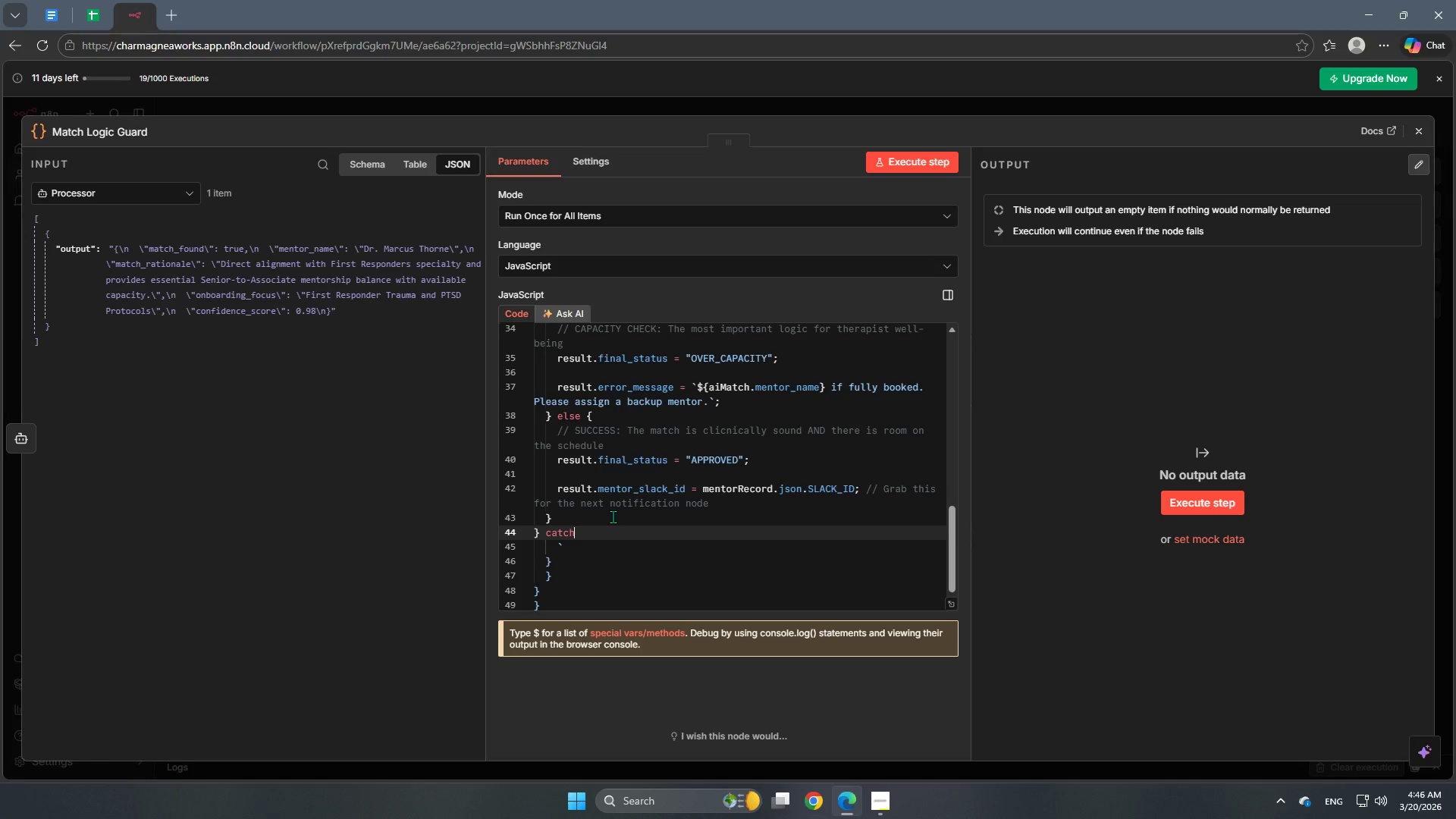 
type( ()e)
key(Backspace)
key(Backspace)
key(Backspace)
type((e)
 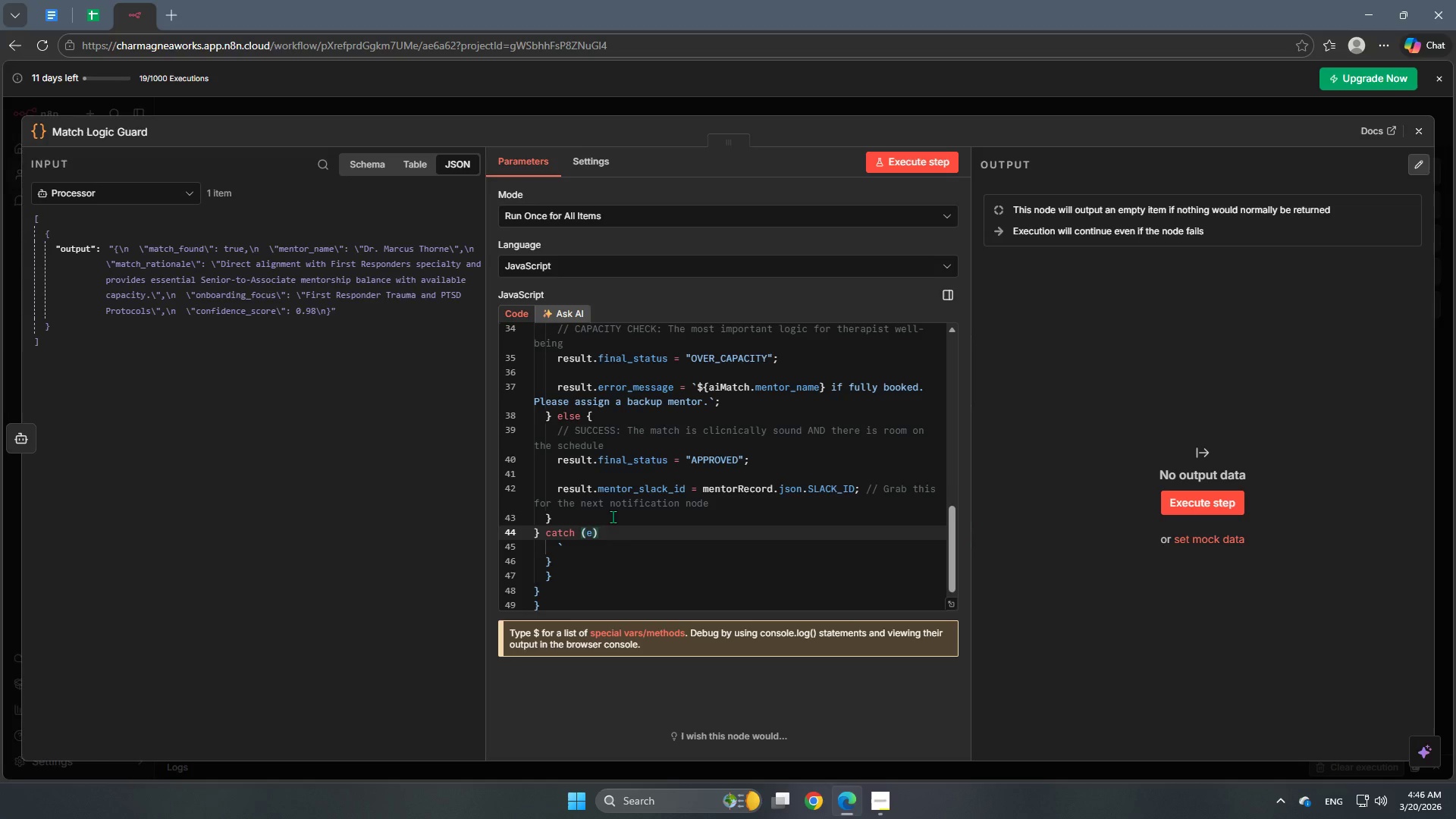 
key(ArrowRight)
 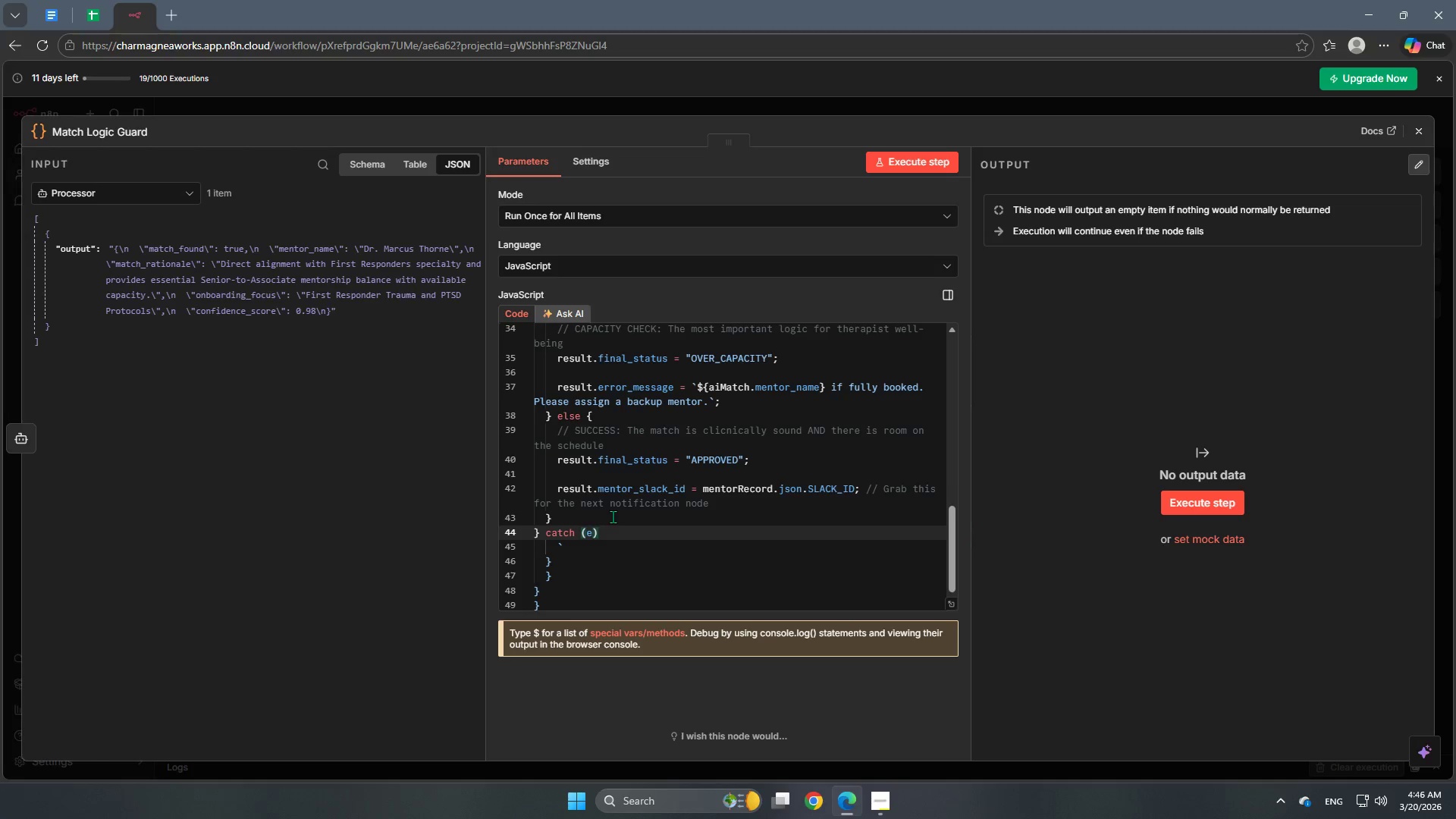 
key(Space)
 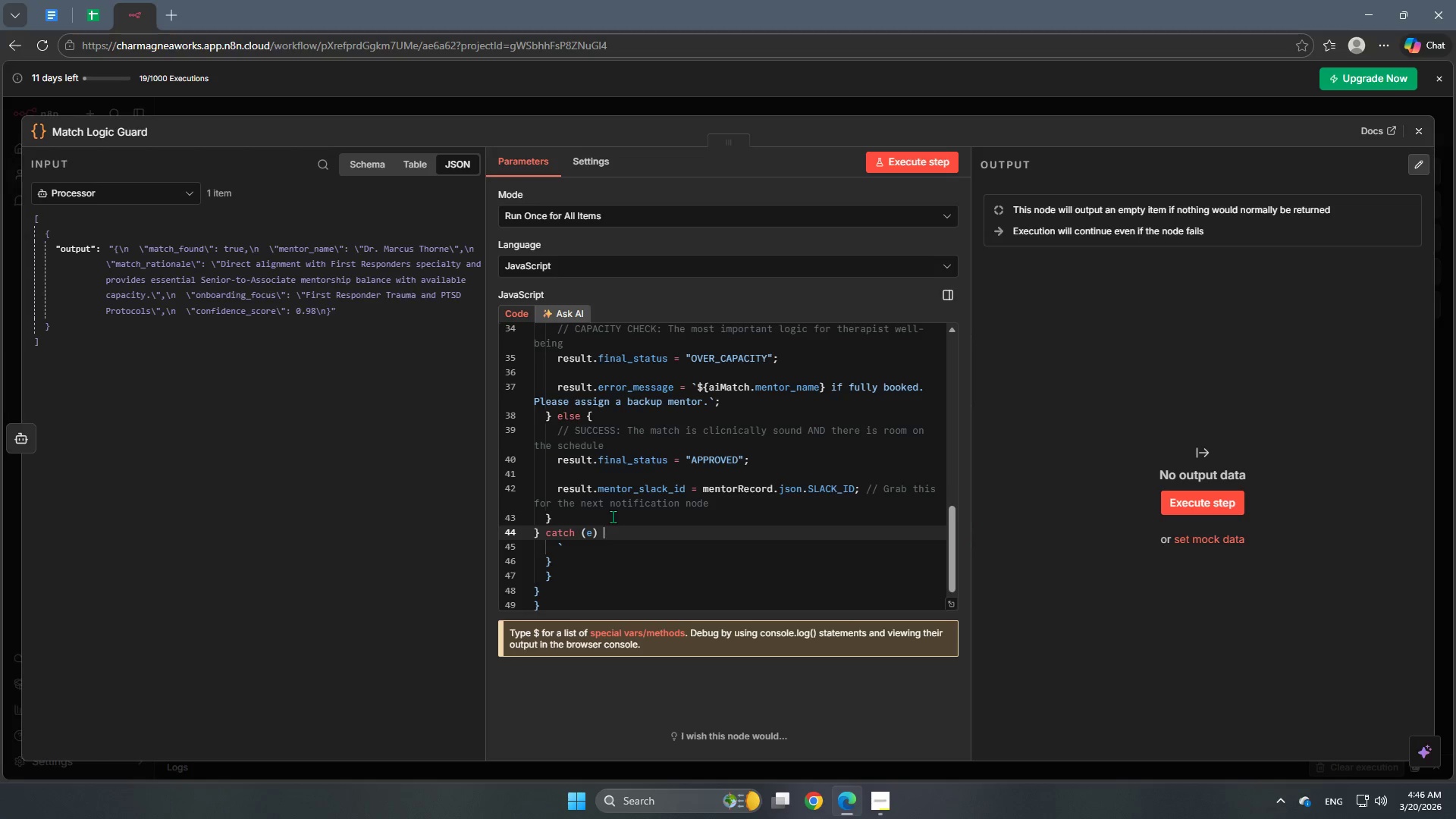 
key(Shift+BracketLeft)
 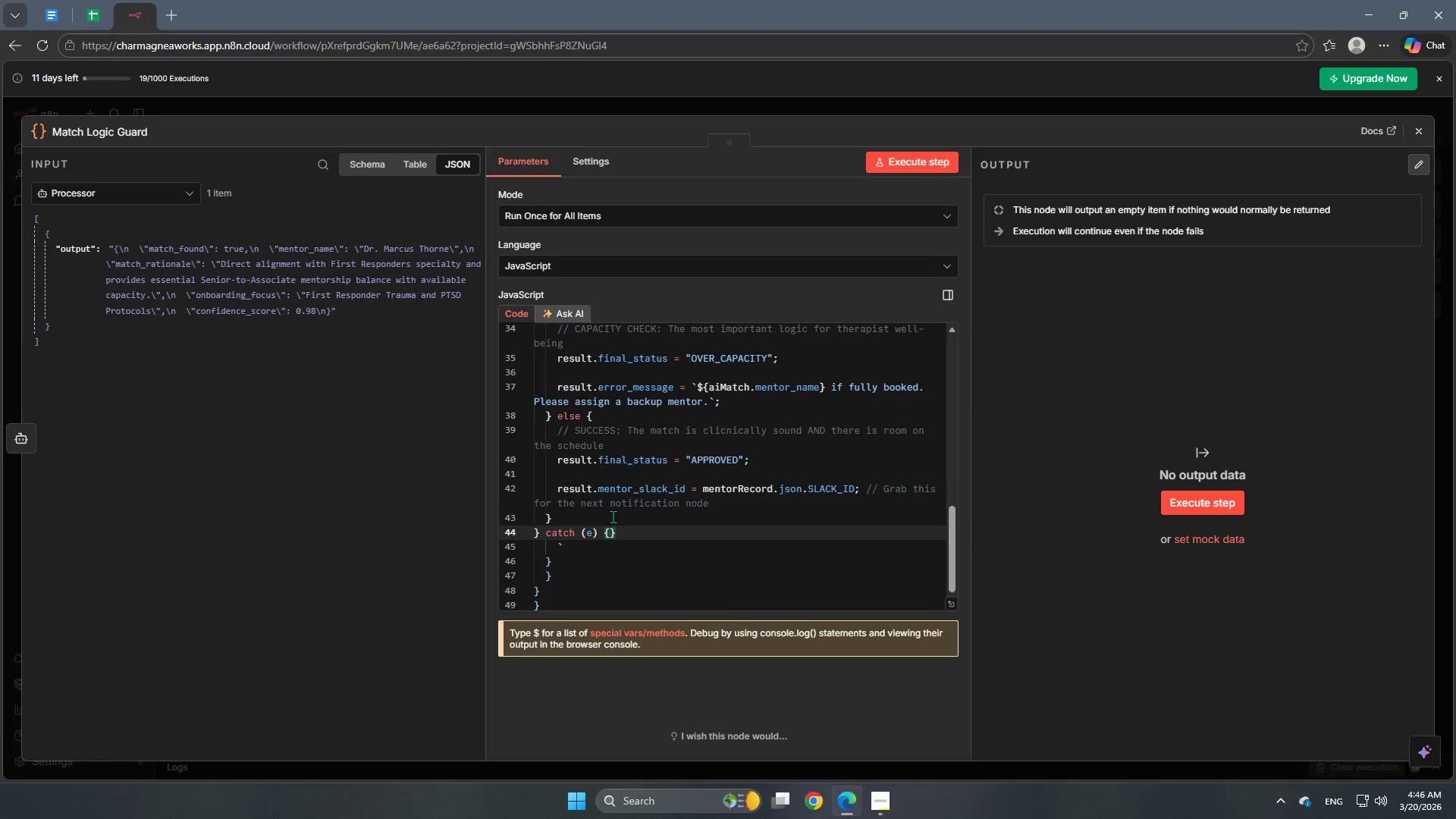 
key(Enter)
 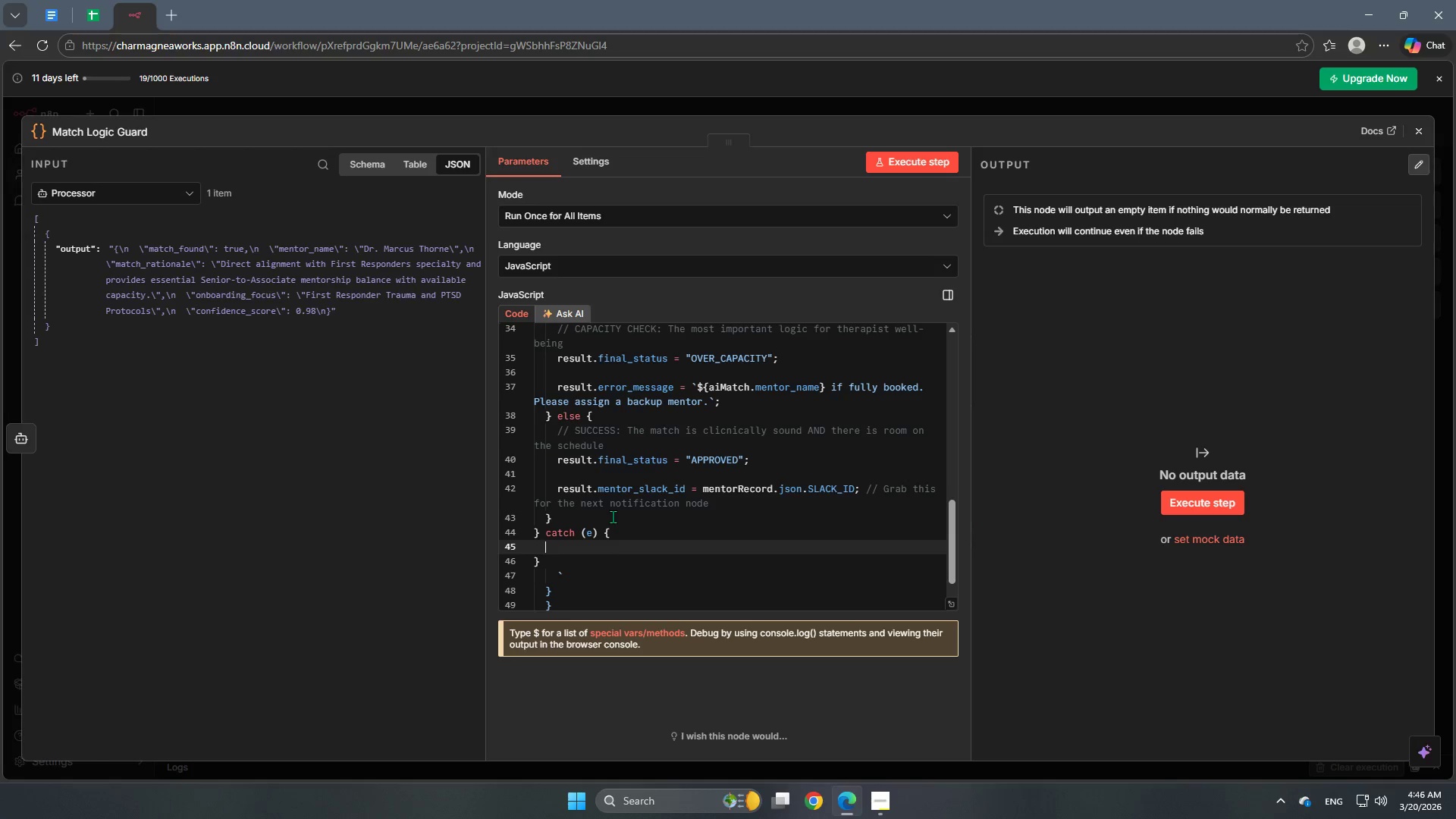 
type(res)
 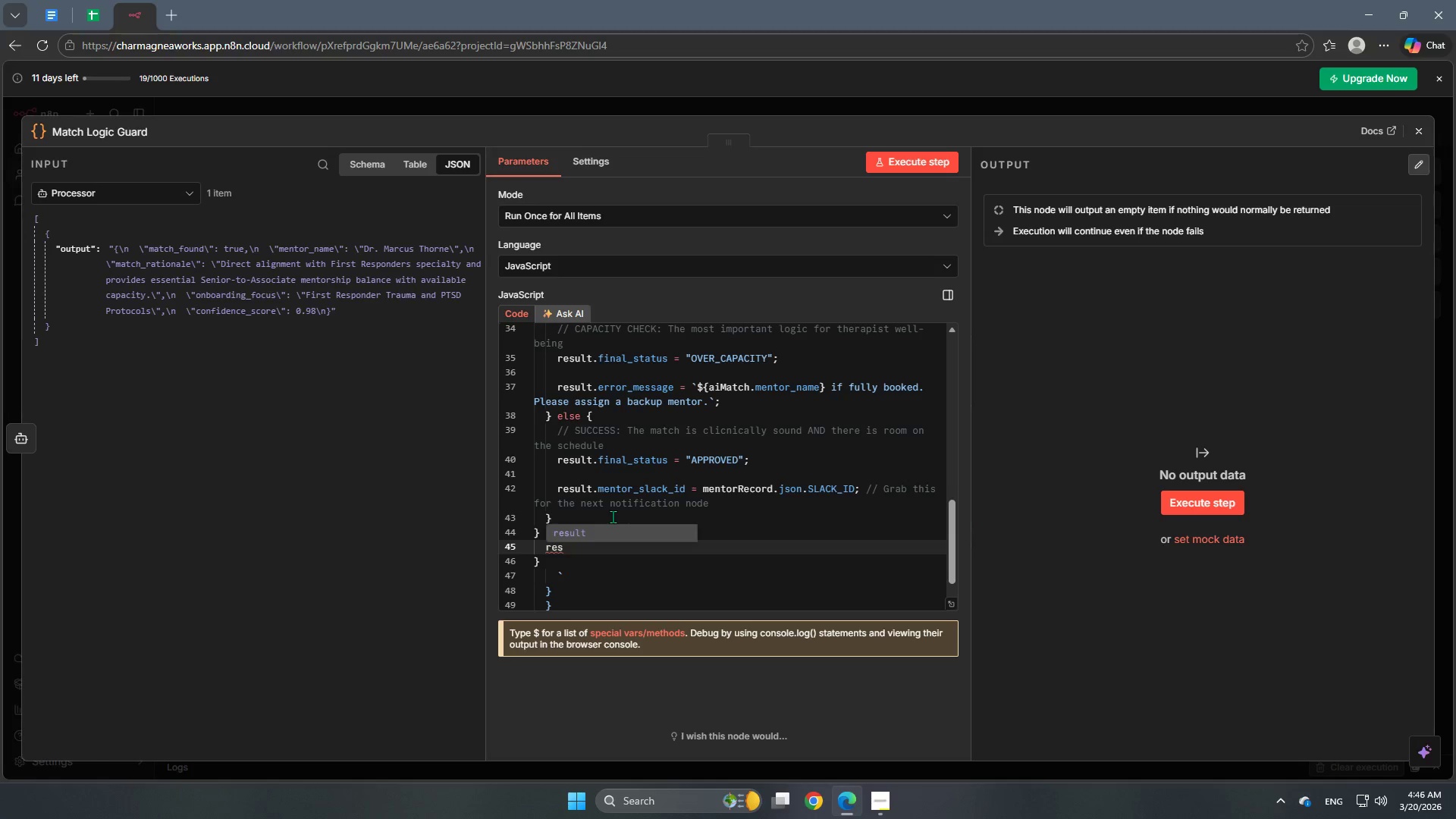 
key(Enter)
 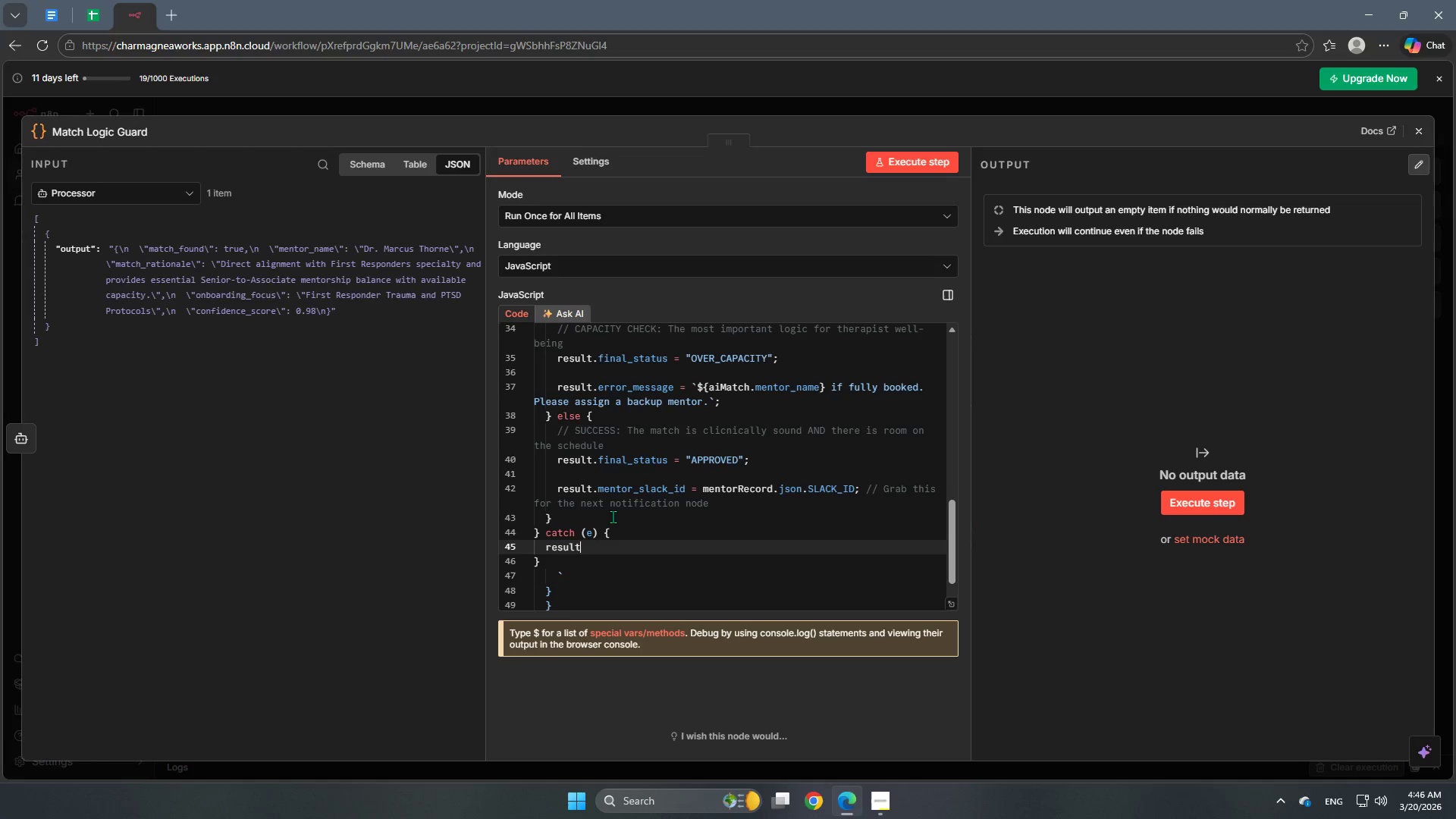 
type(.final))
key(Backspace)
type(_status = )
 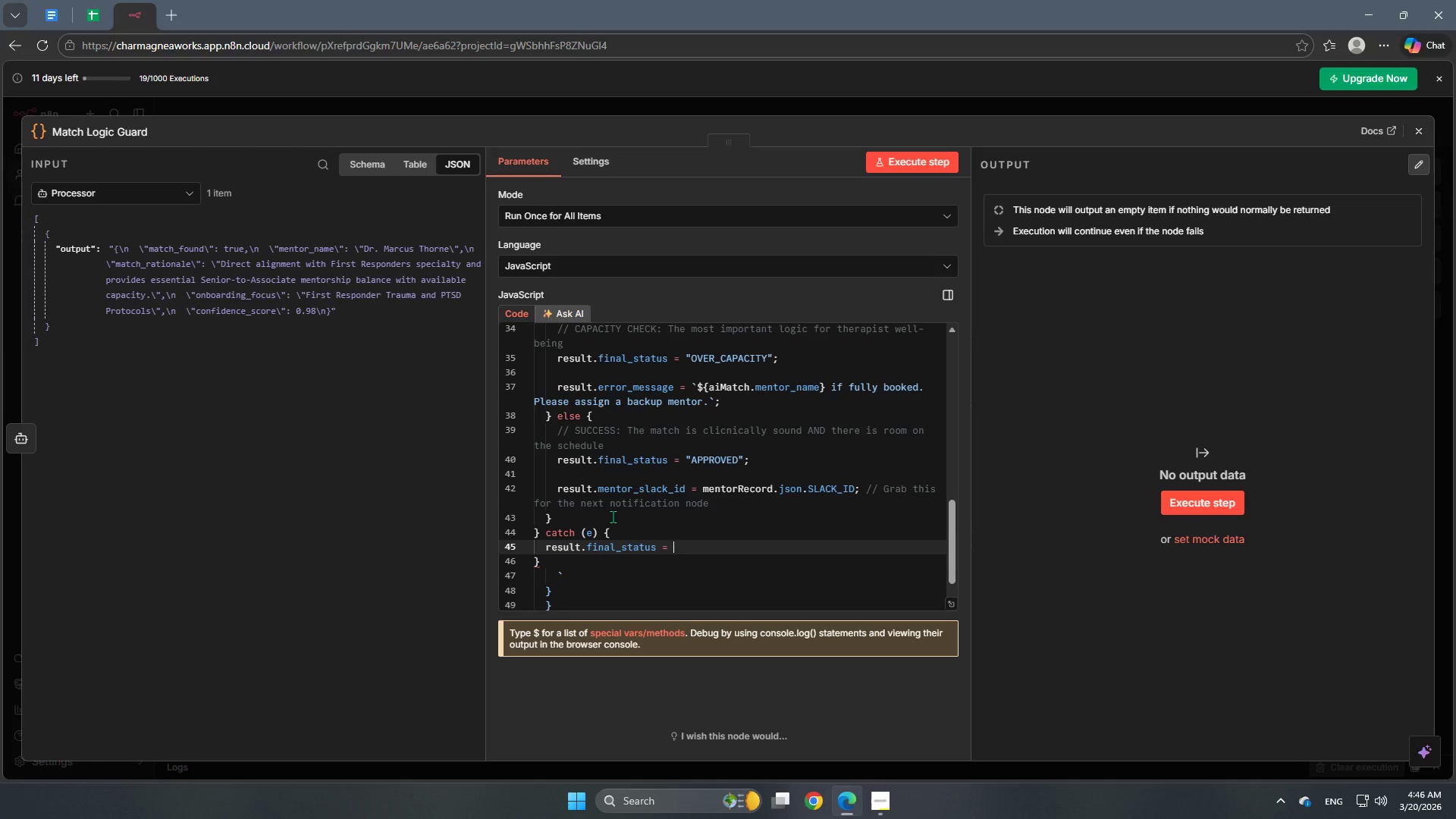 
left_click([870, 805])